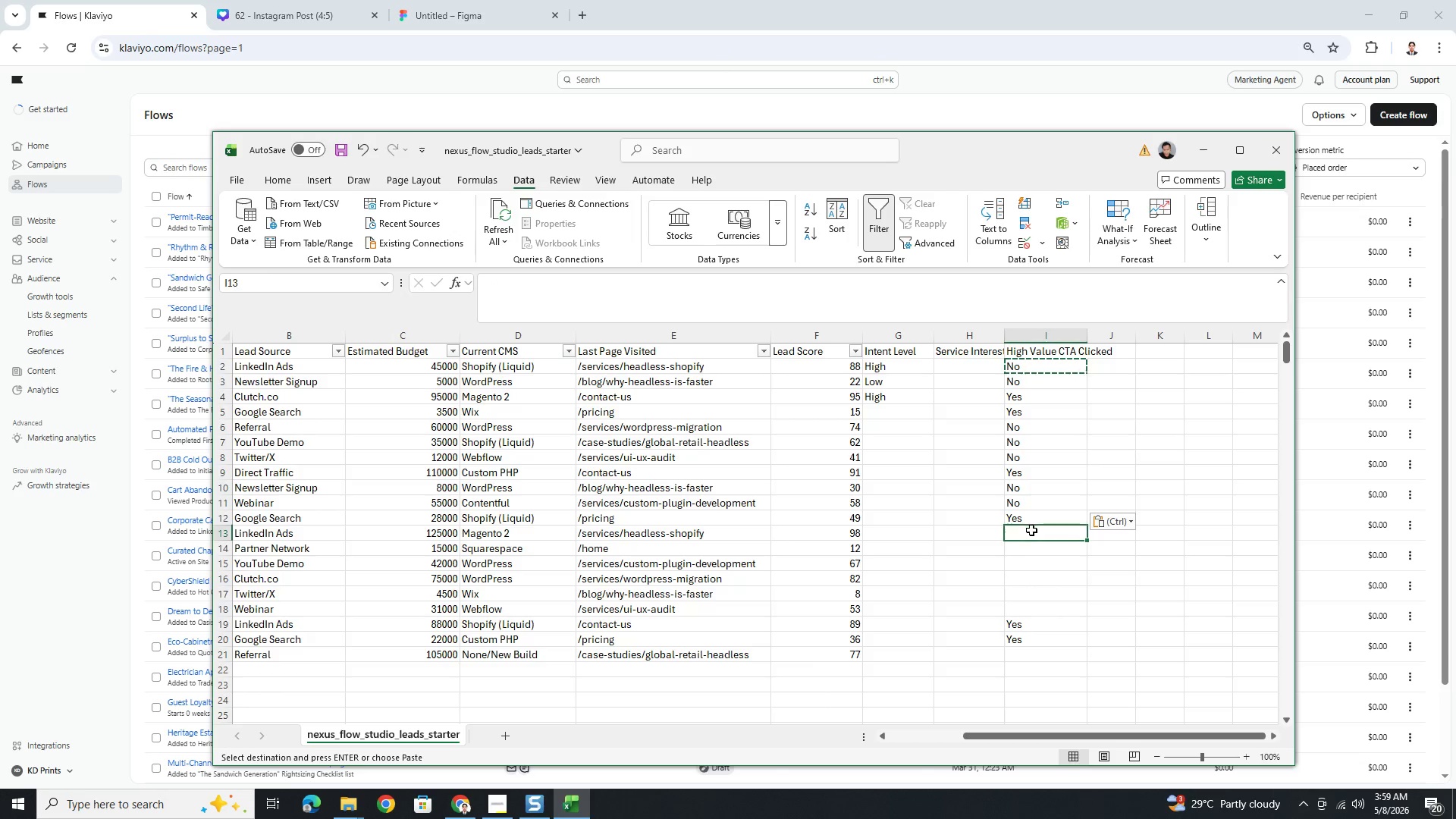 
key(Control+ControlLeft)
 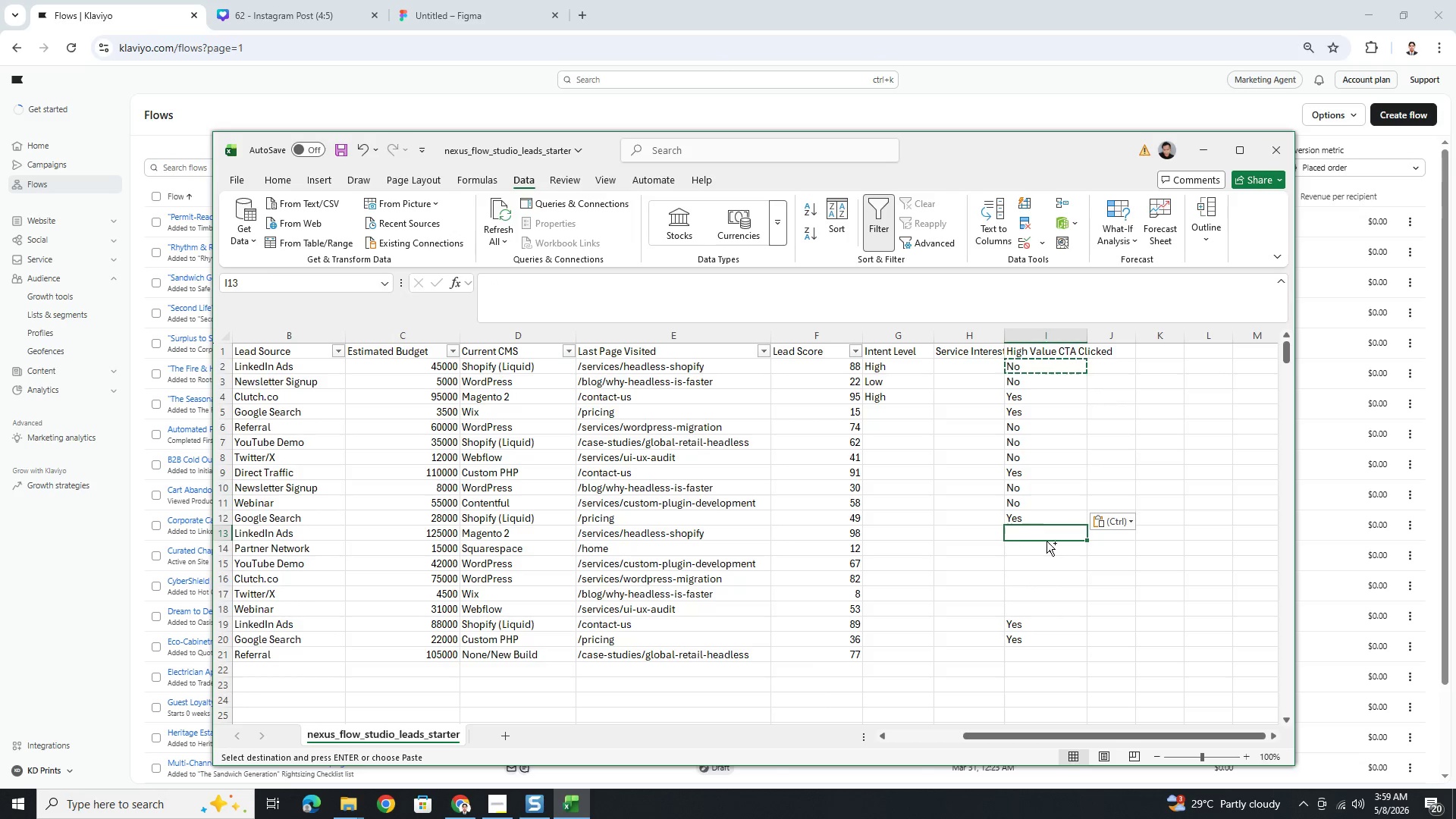 
key(Control+V)
 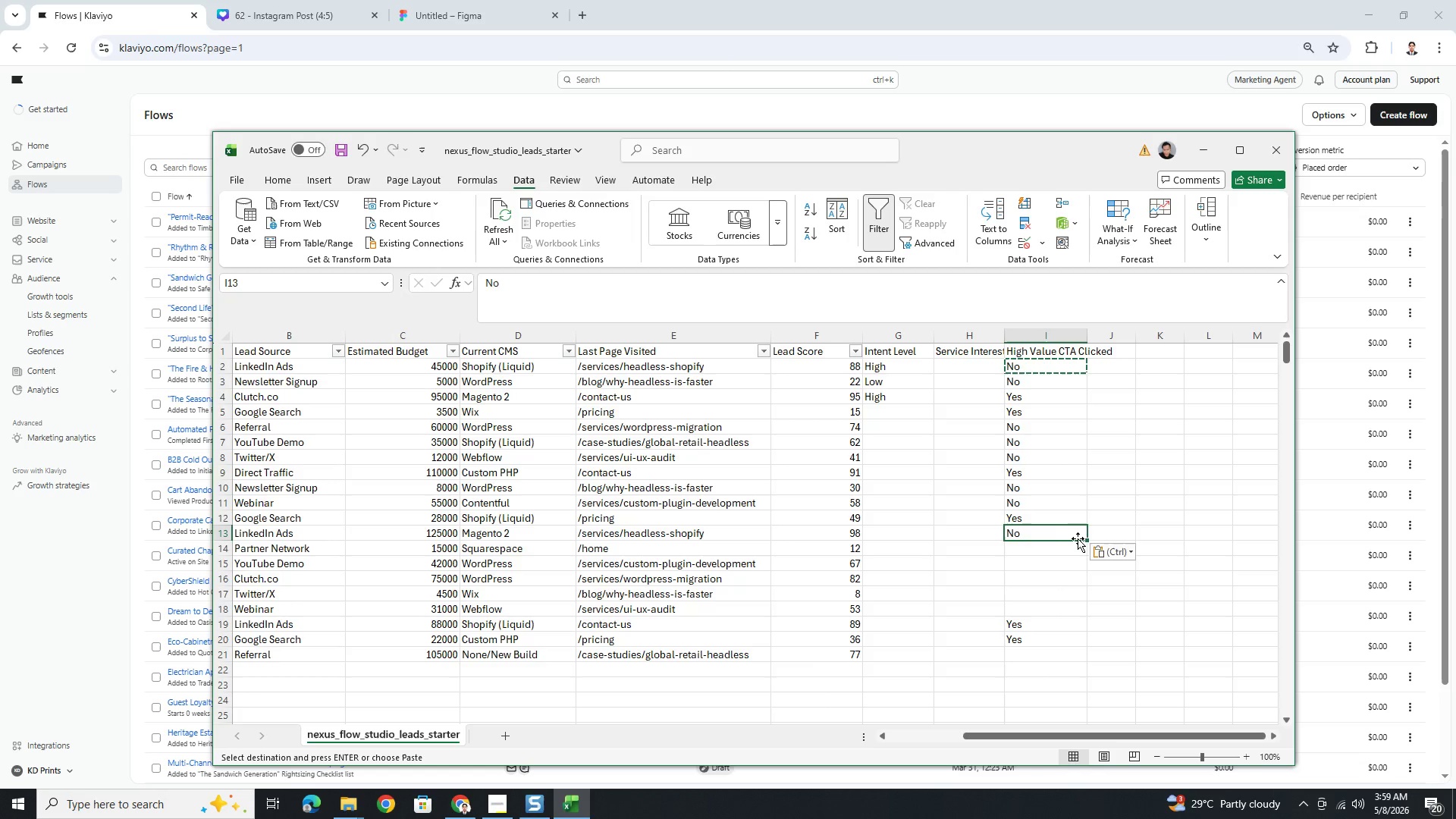 
key(Escape)
 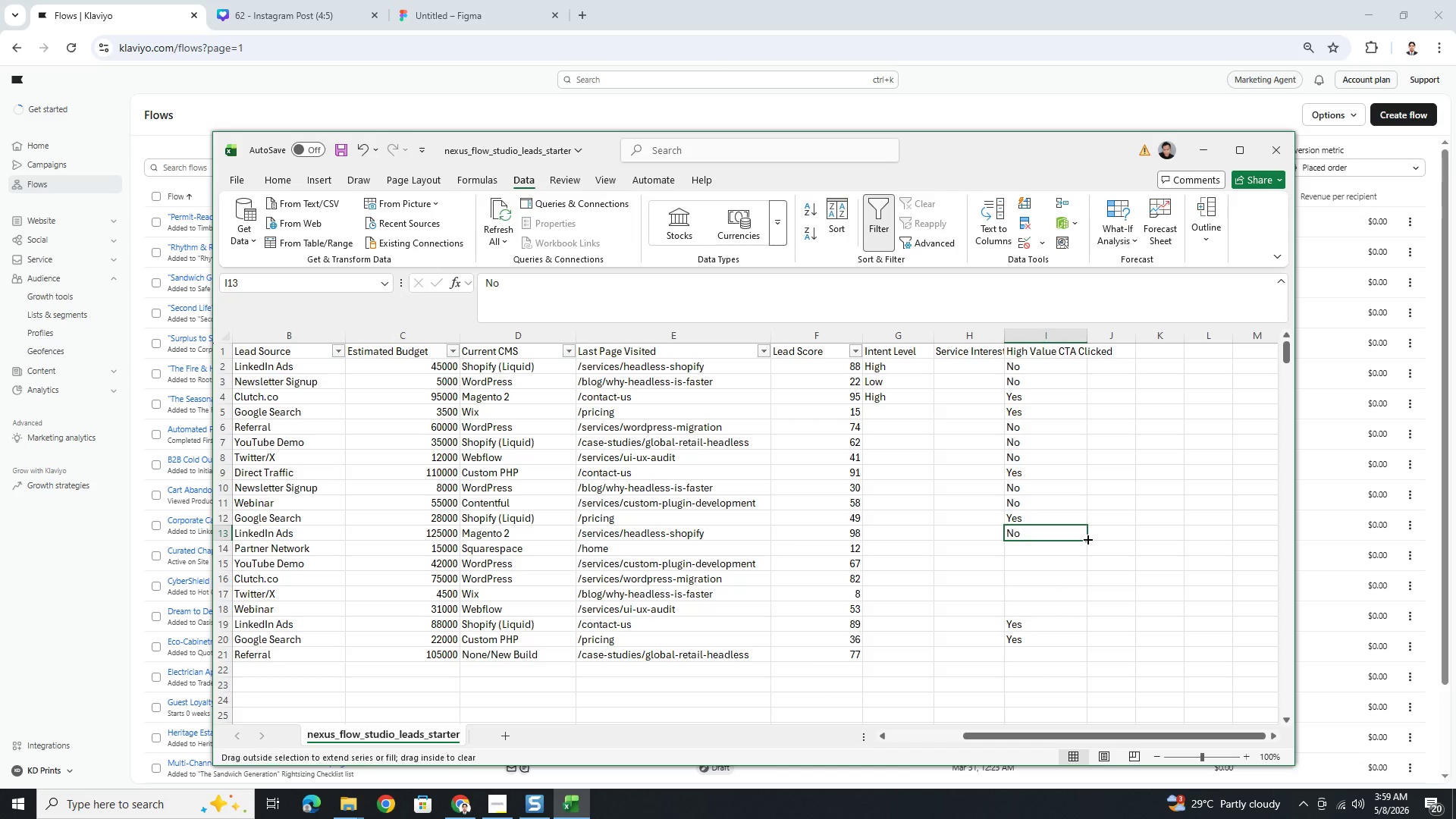 
double_click([1087, 538])
 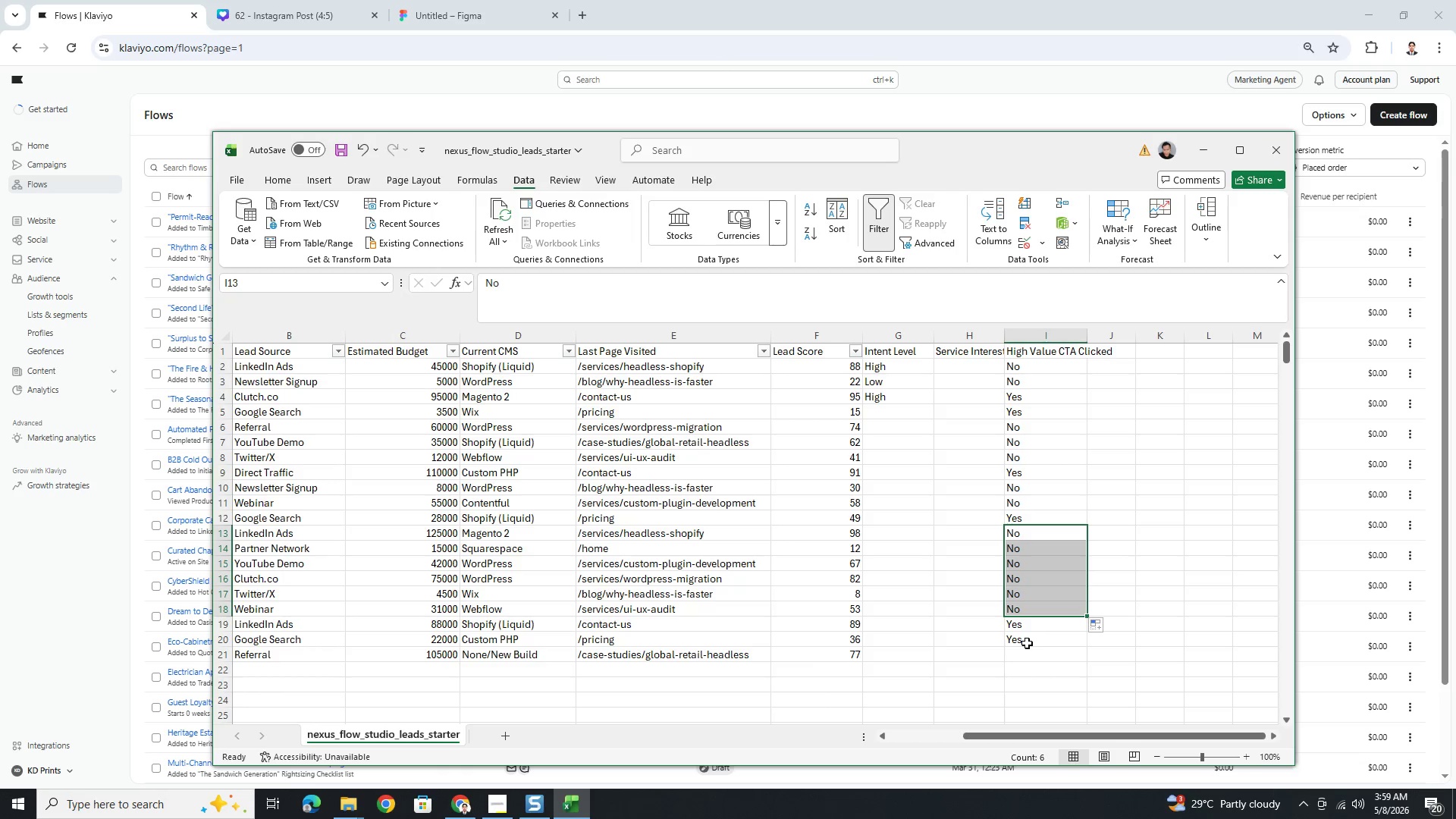 
left_click([1027, 649])
 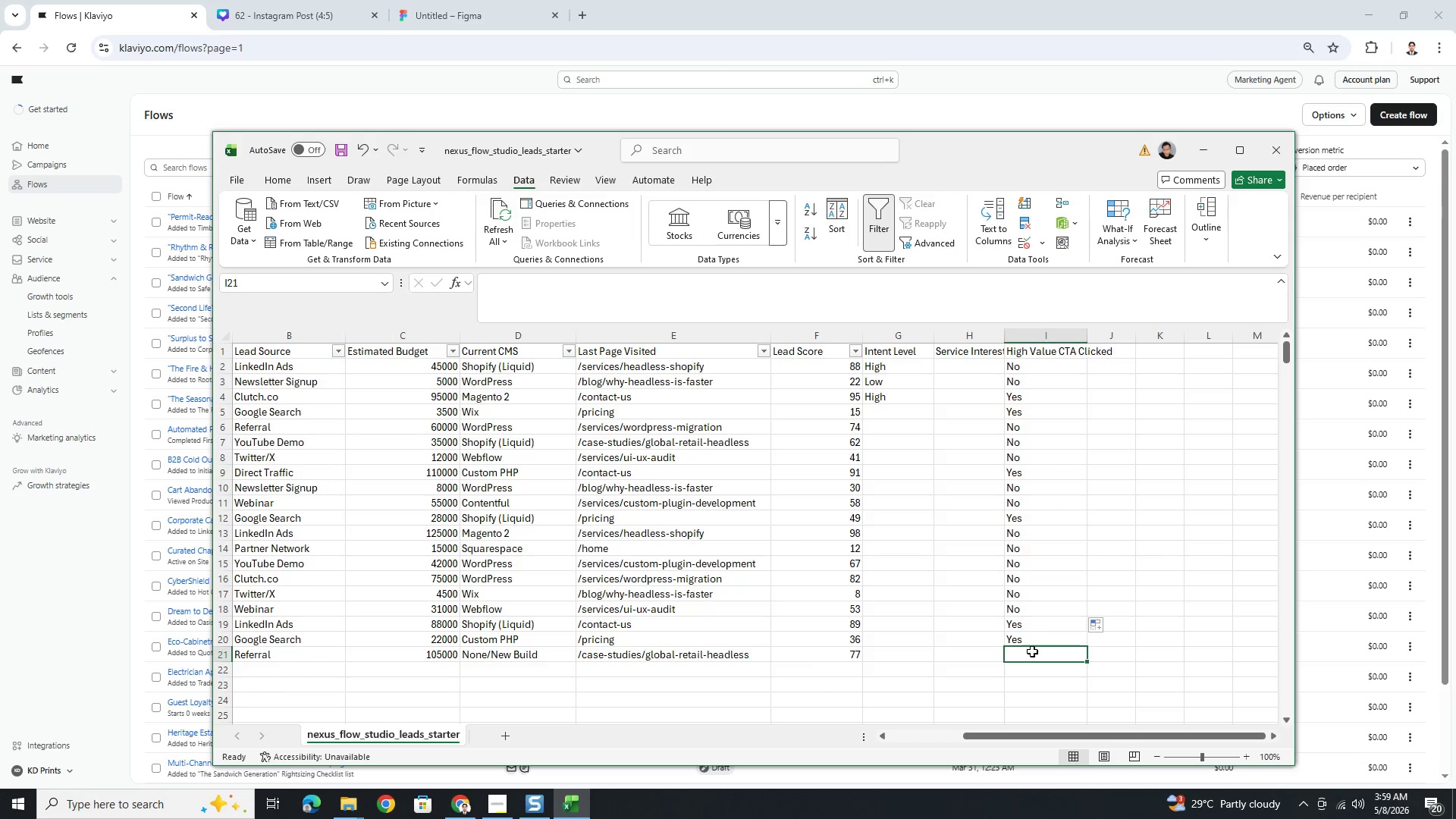 
key(Control+V)
 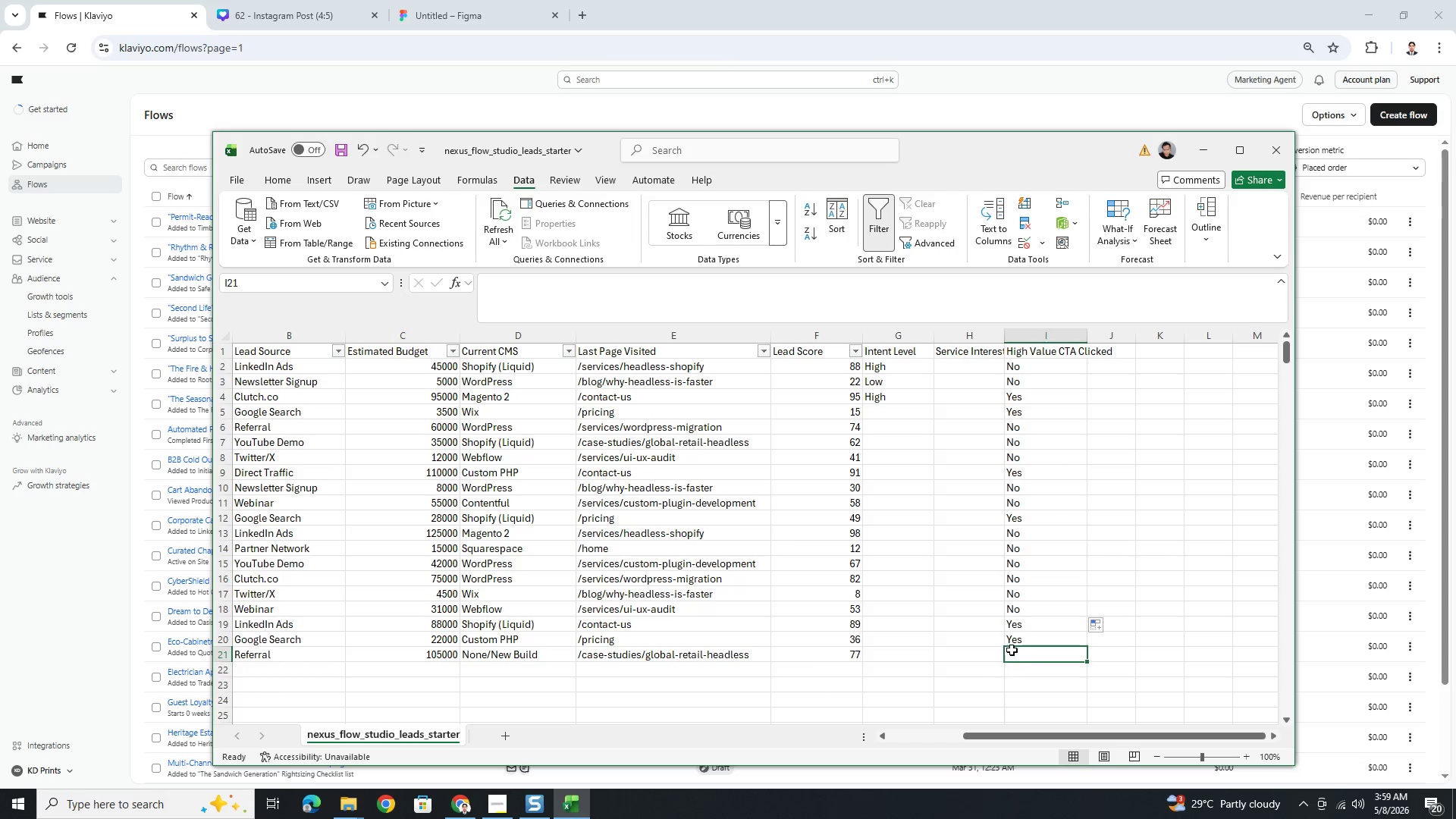 
left_click([1020, 611])
 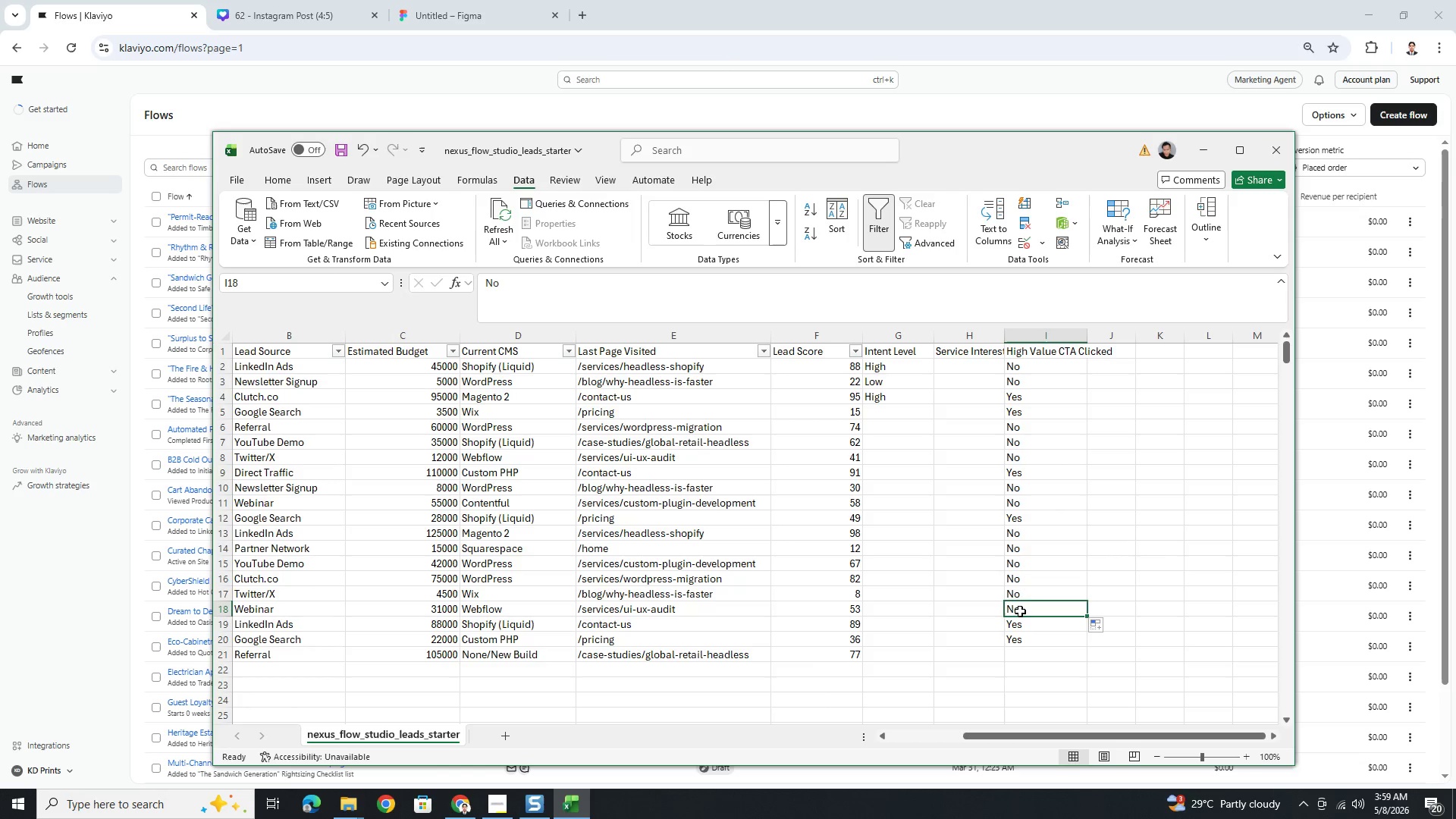 
key(Control+C)
 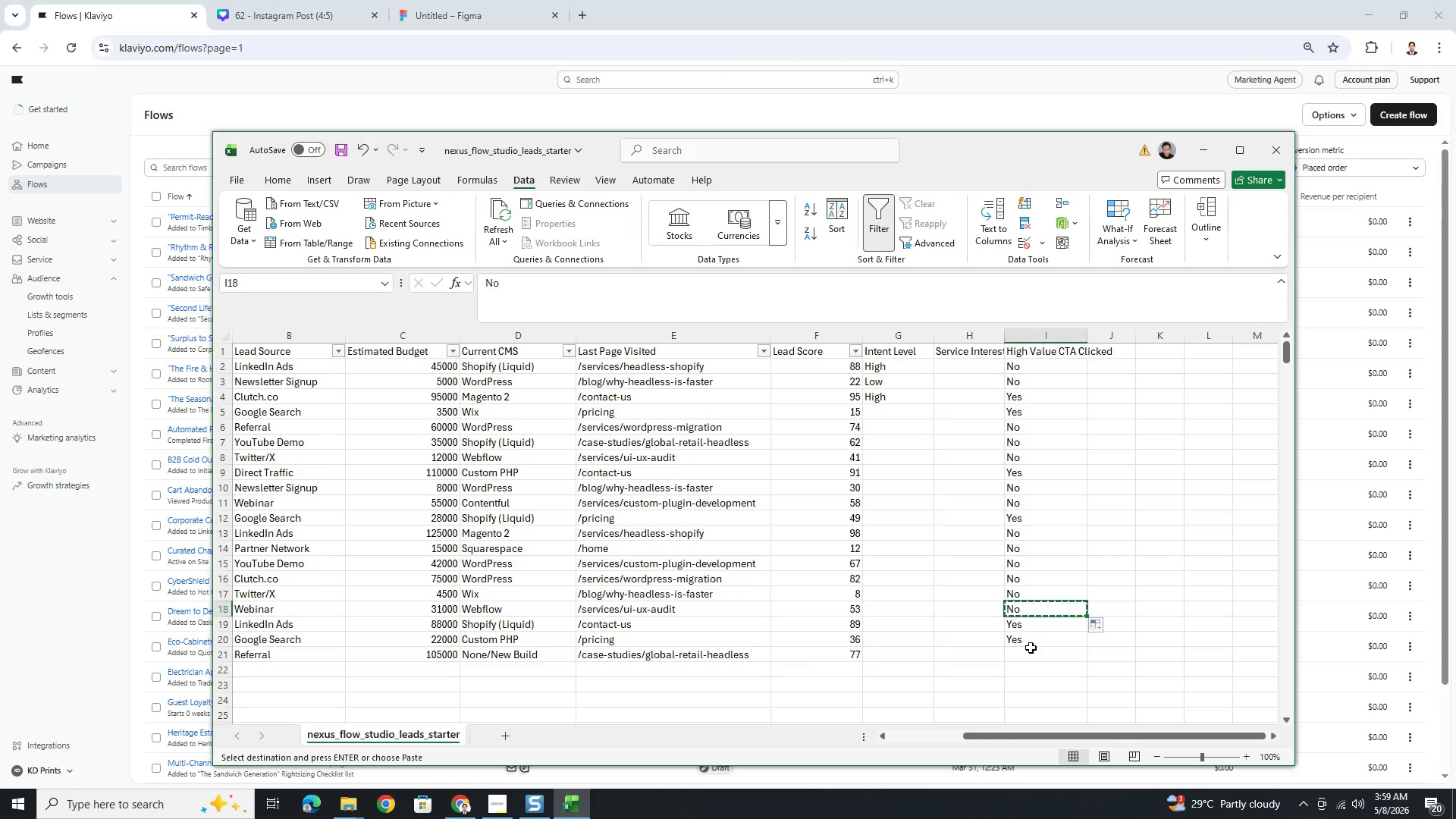 
left_click([1031, 648])
 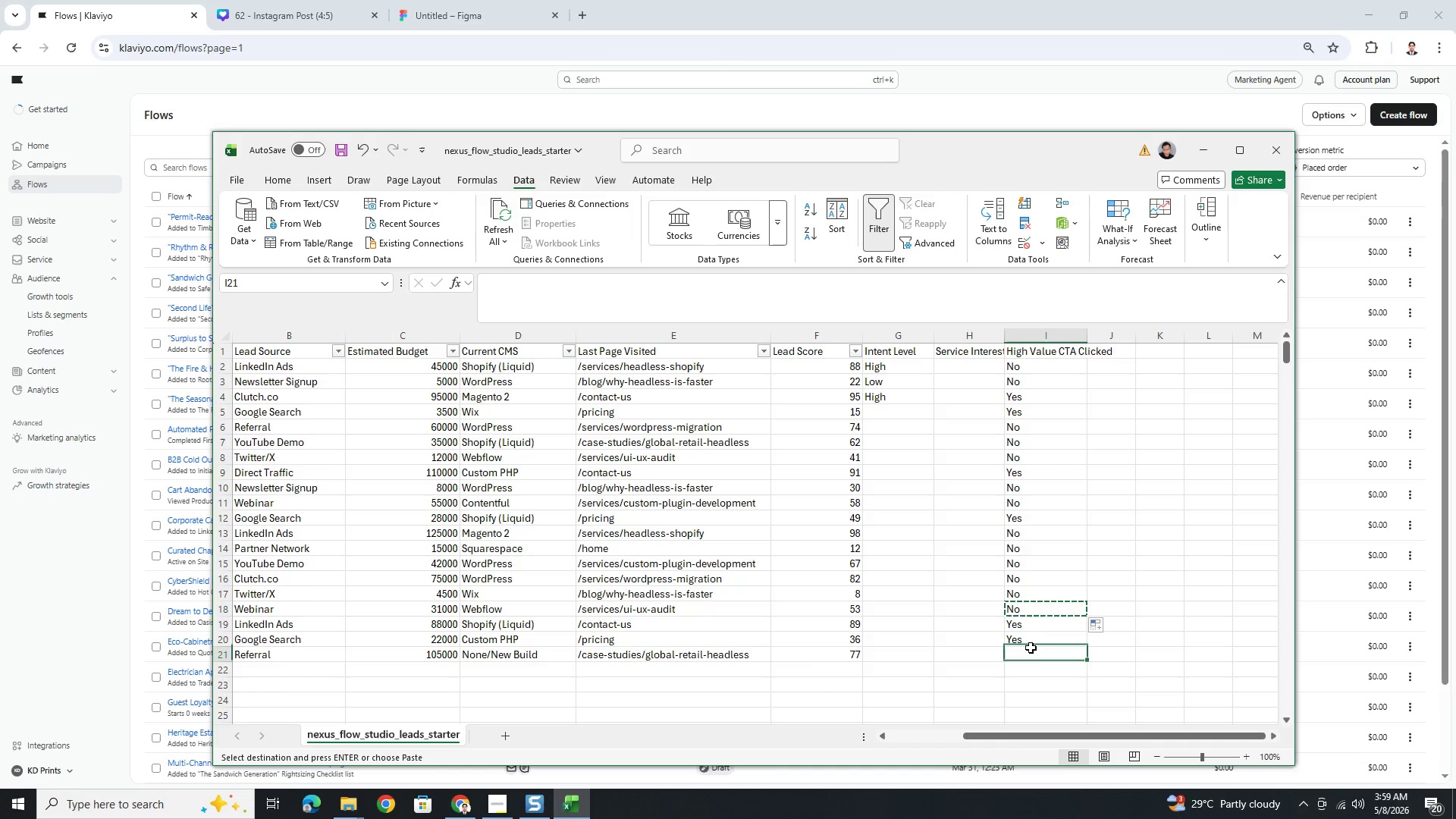 
key(Control+ControlLeft)
 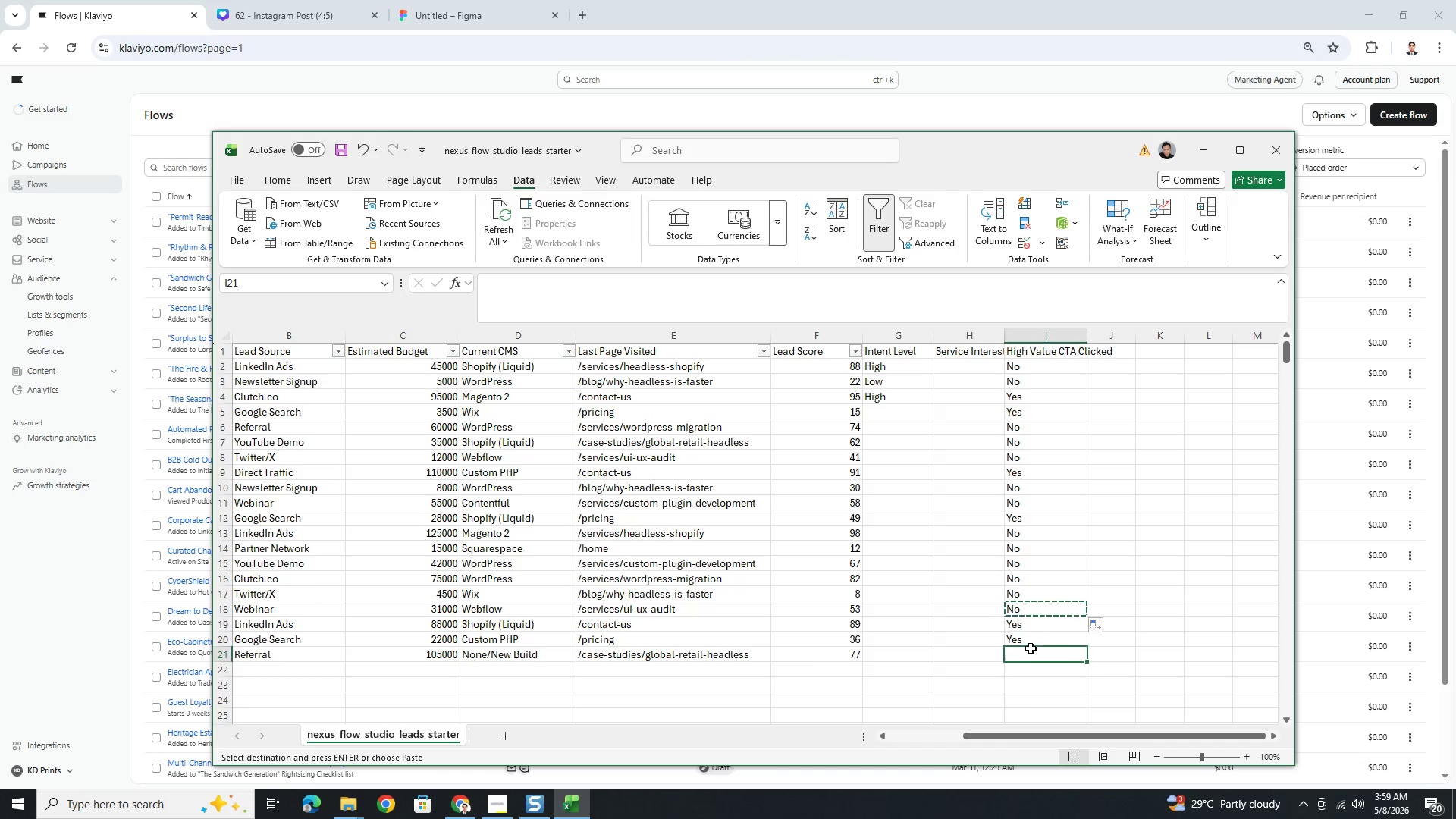 
key(Control+V)
 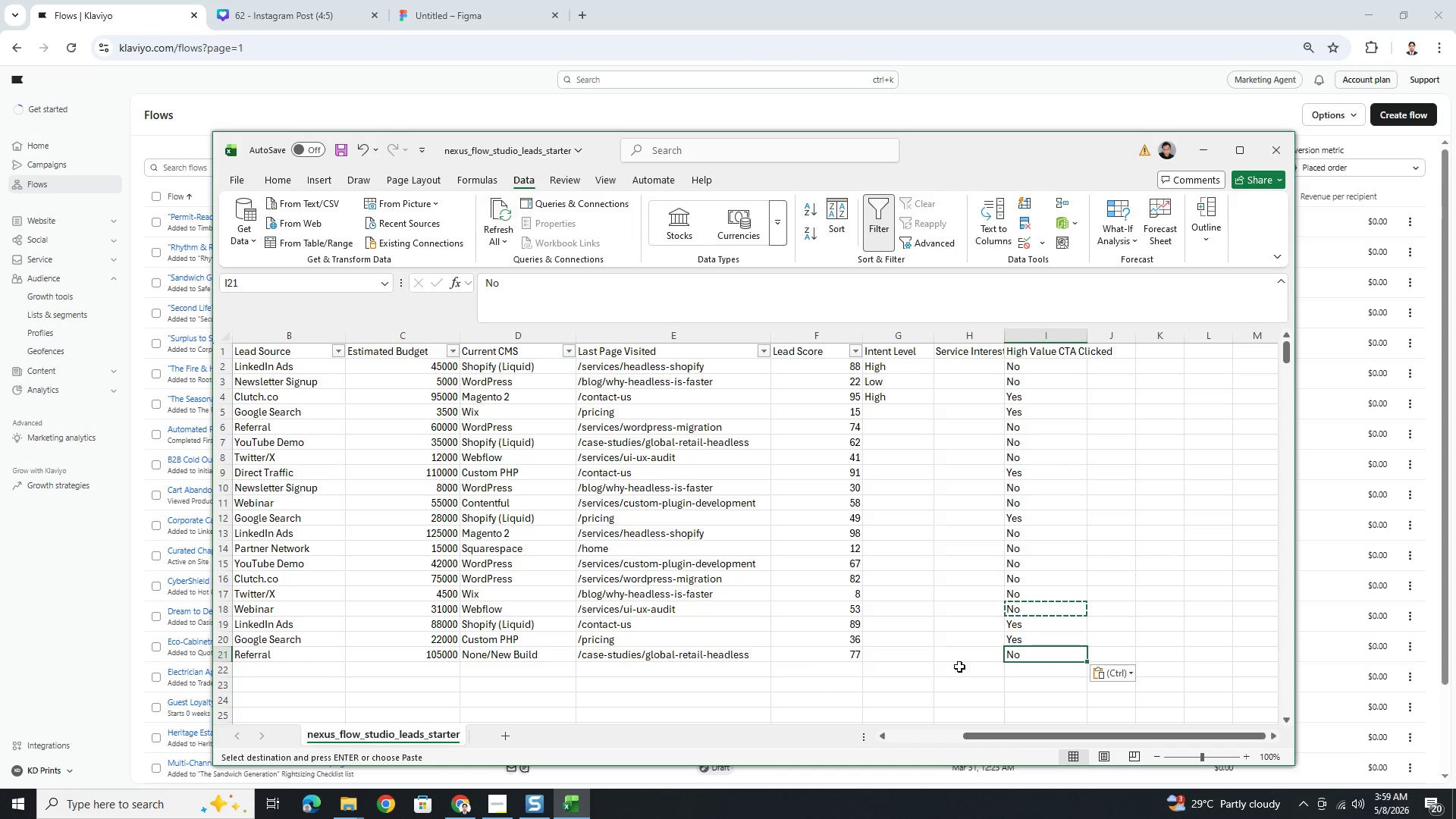 
left_click([957, 667])
 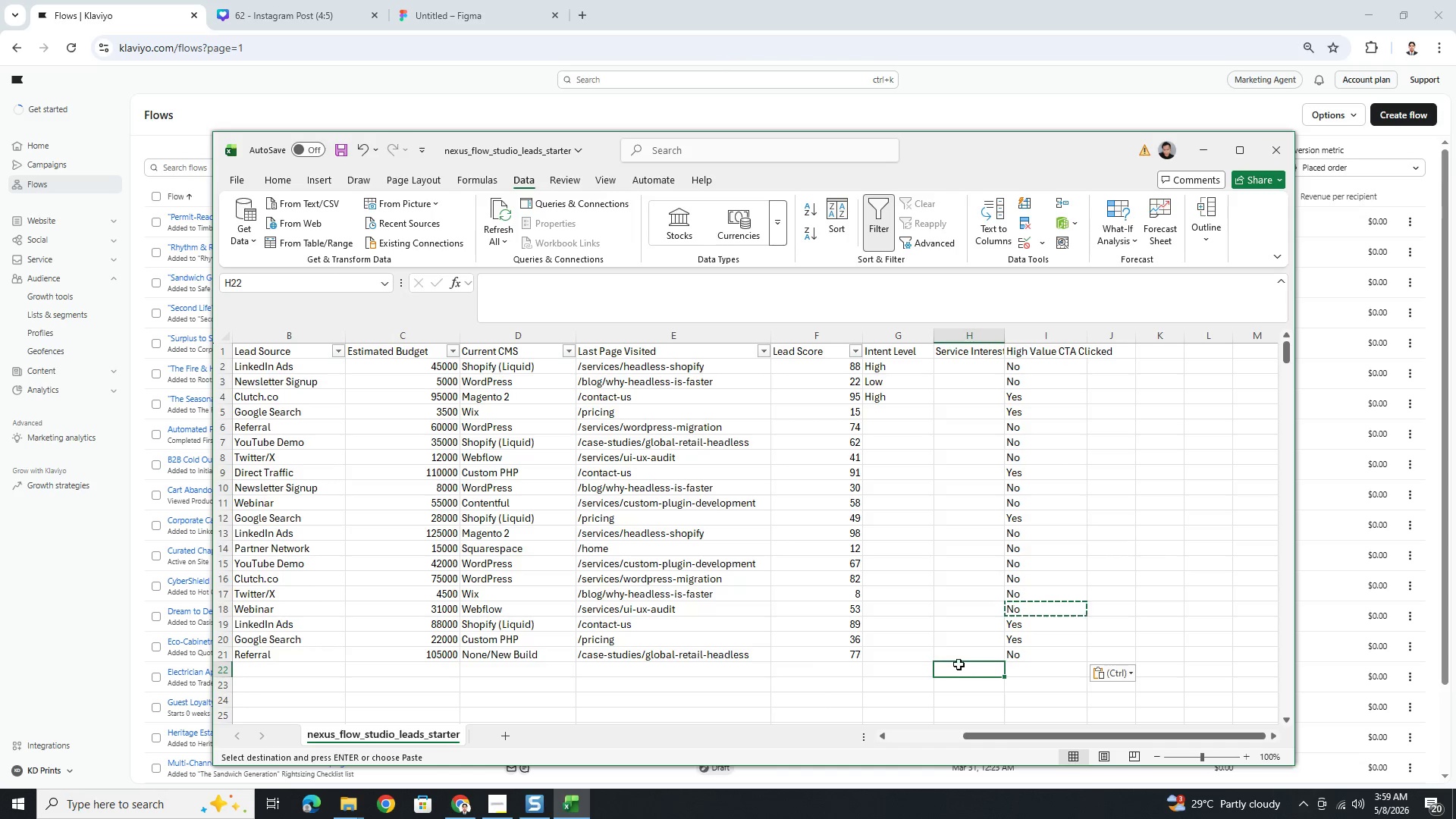 
key(Escape)
 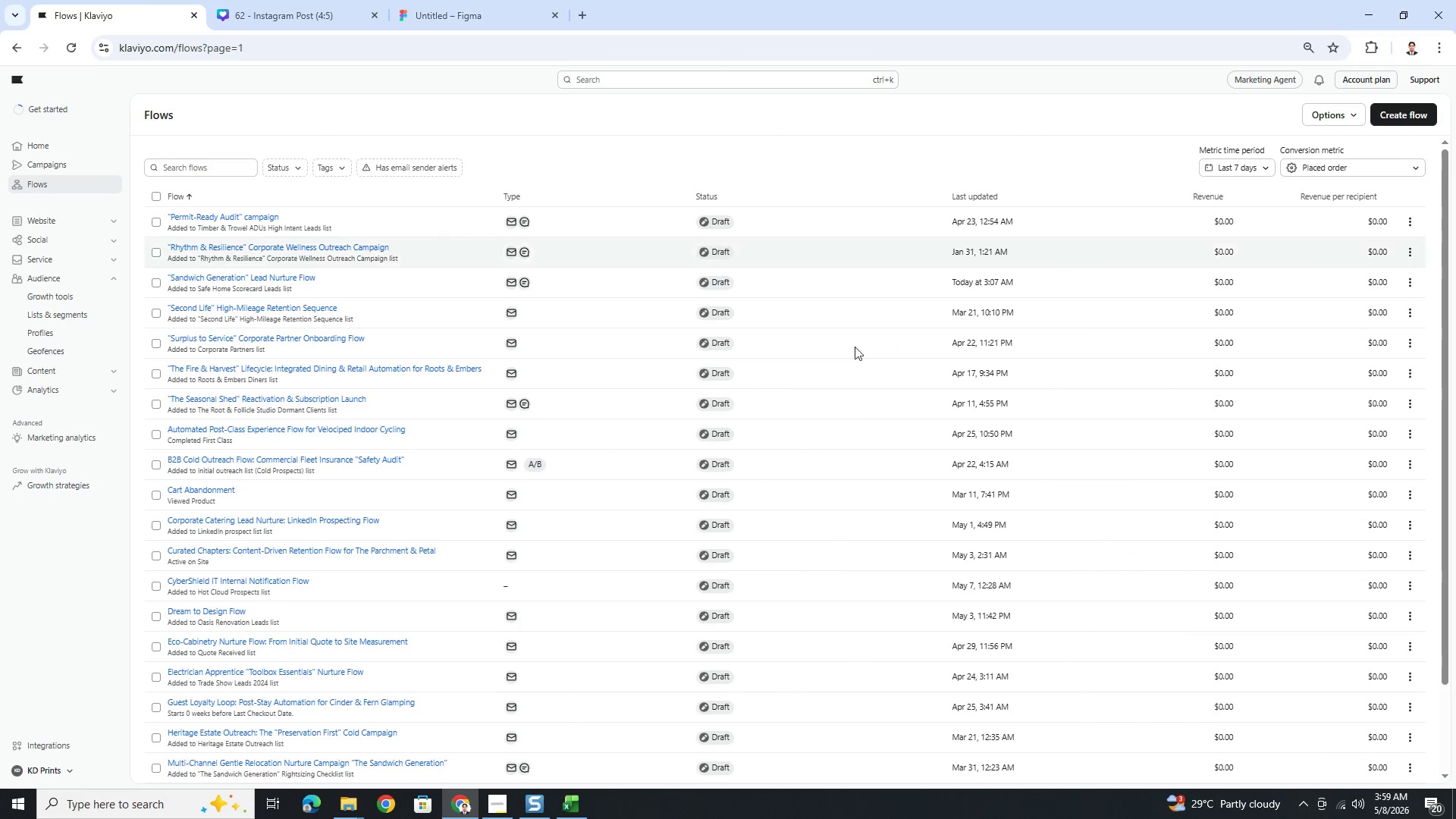 
left_click([507, 798])